 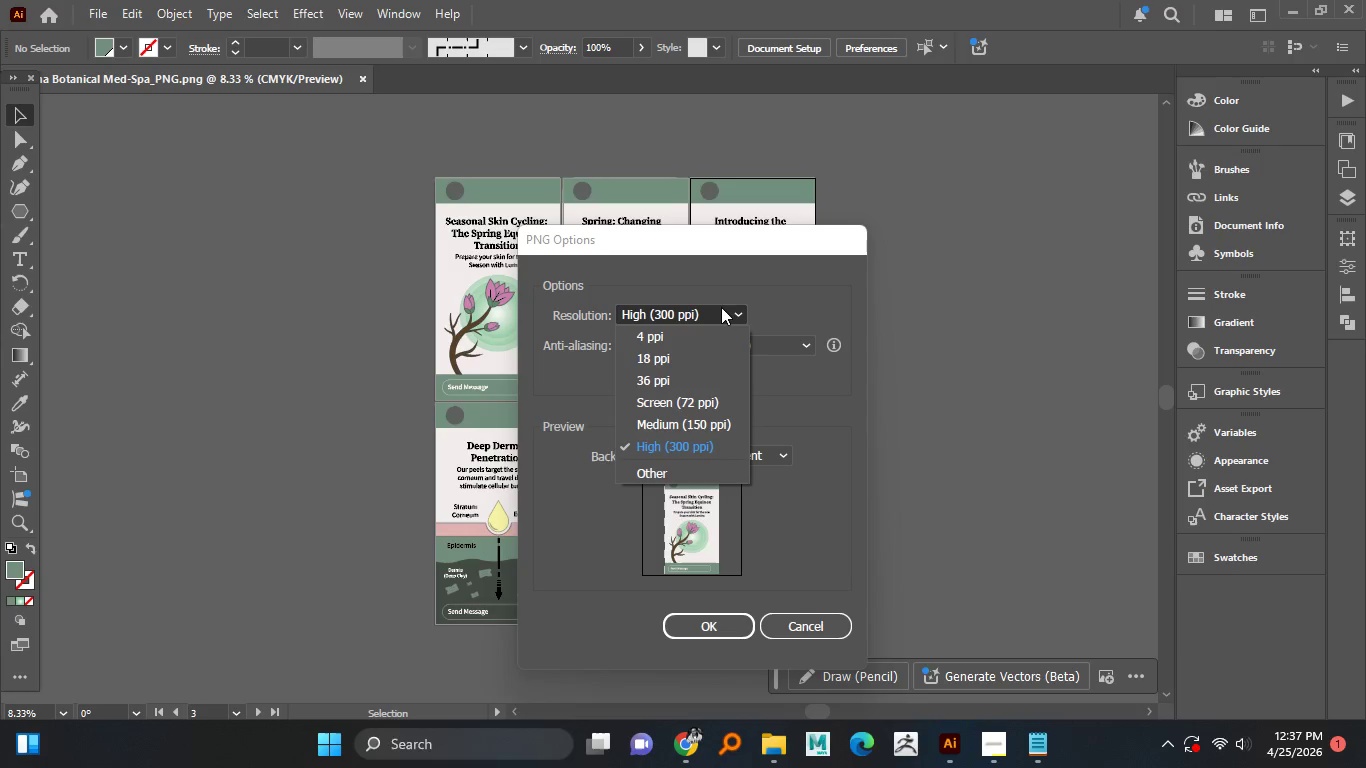 
left_click([706, 400])
 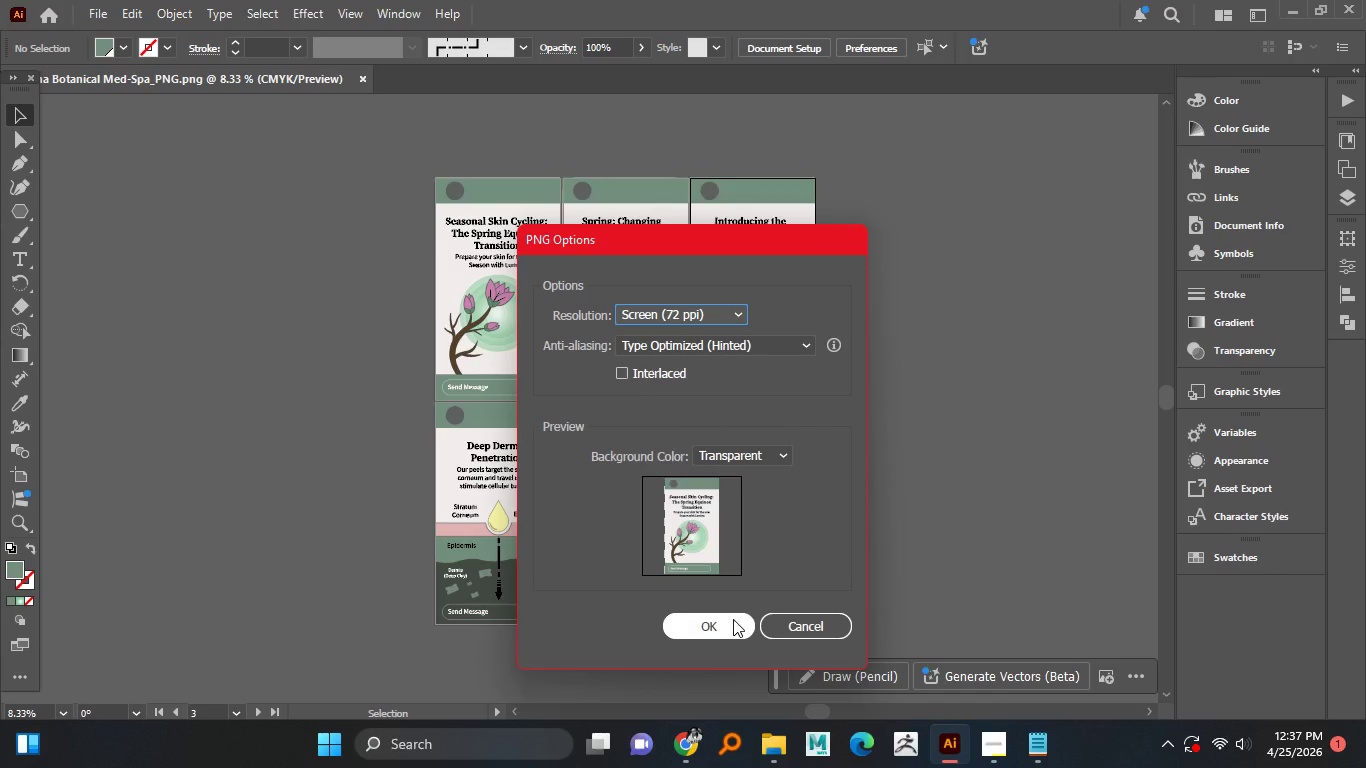 
left_click([733, 619])
 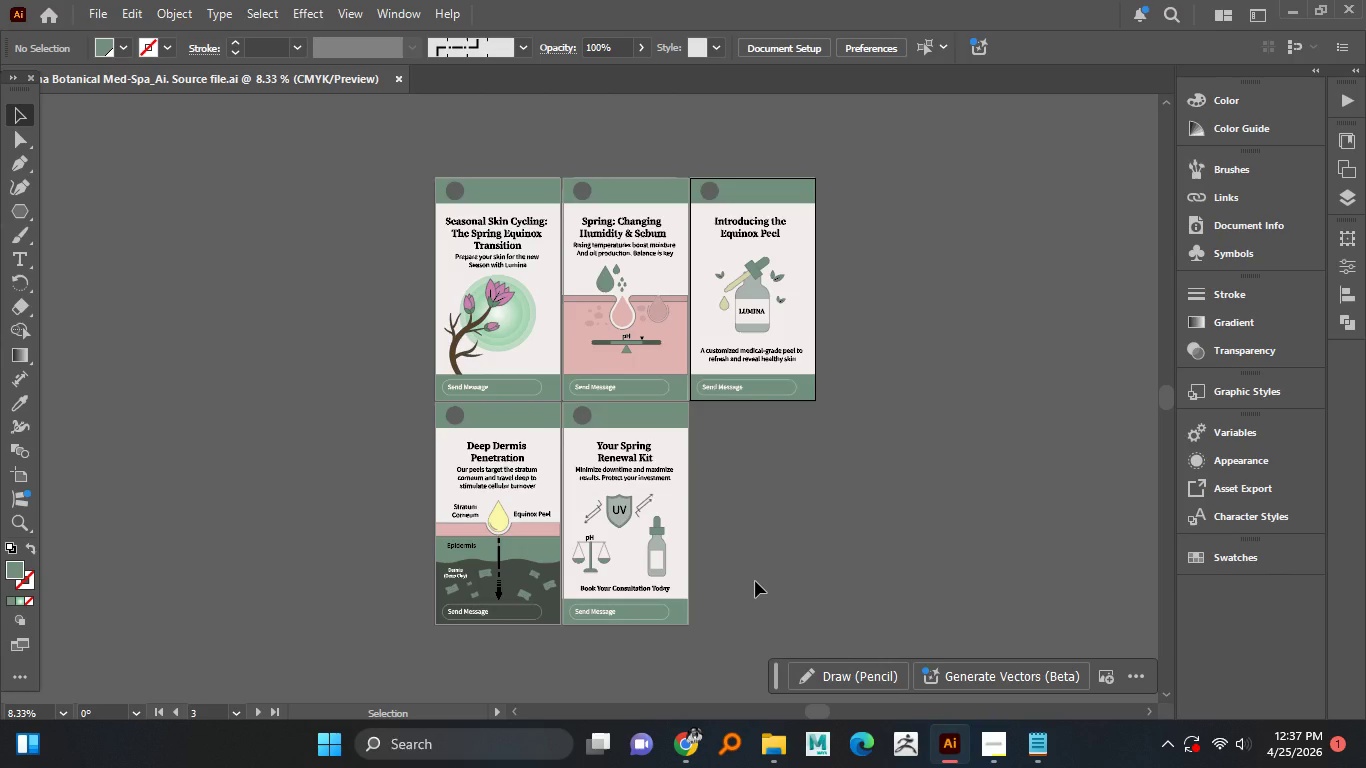 
wait(16.52)
 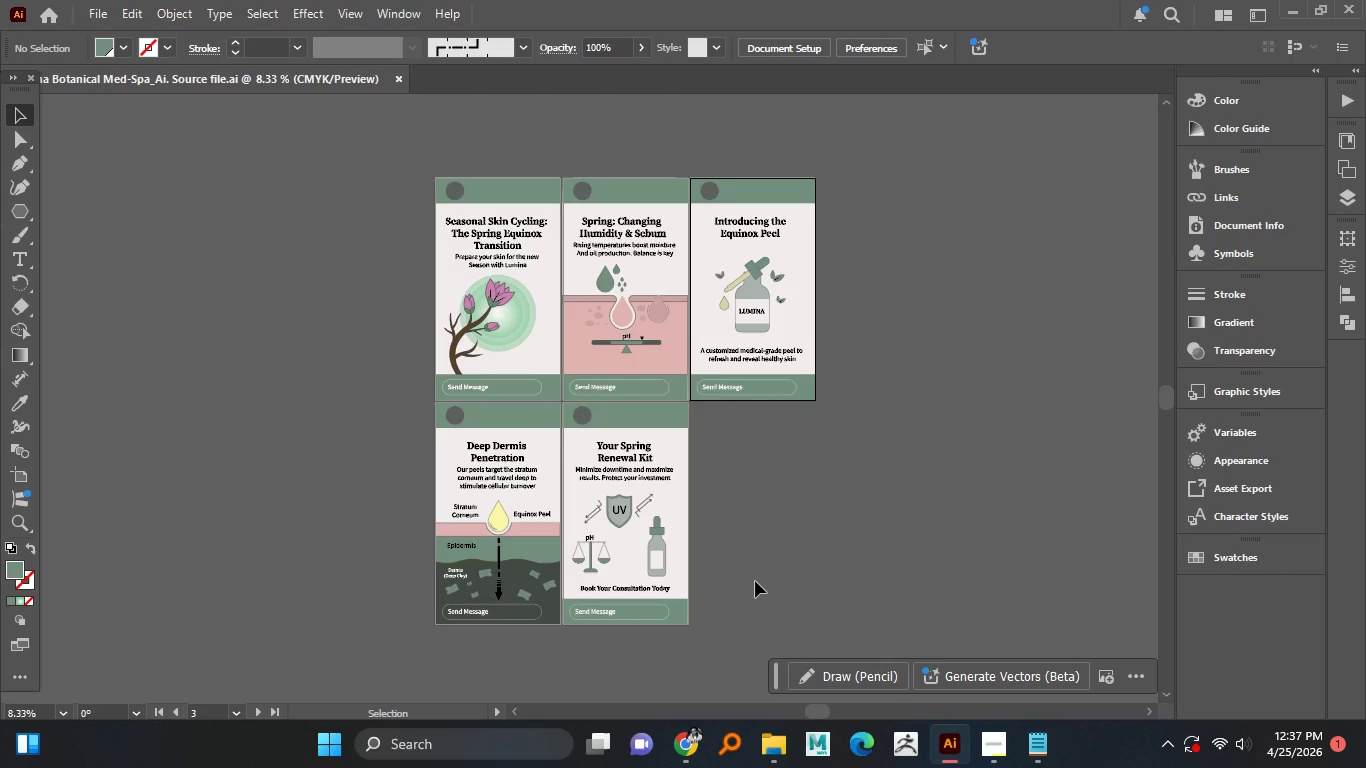 
left_click([1000, 745])